 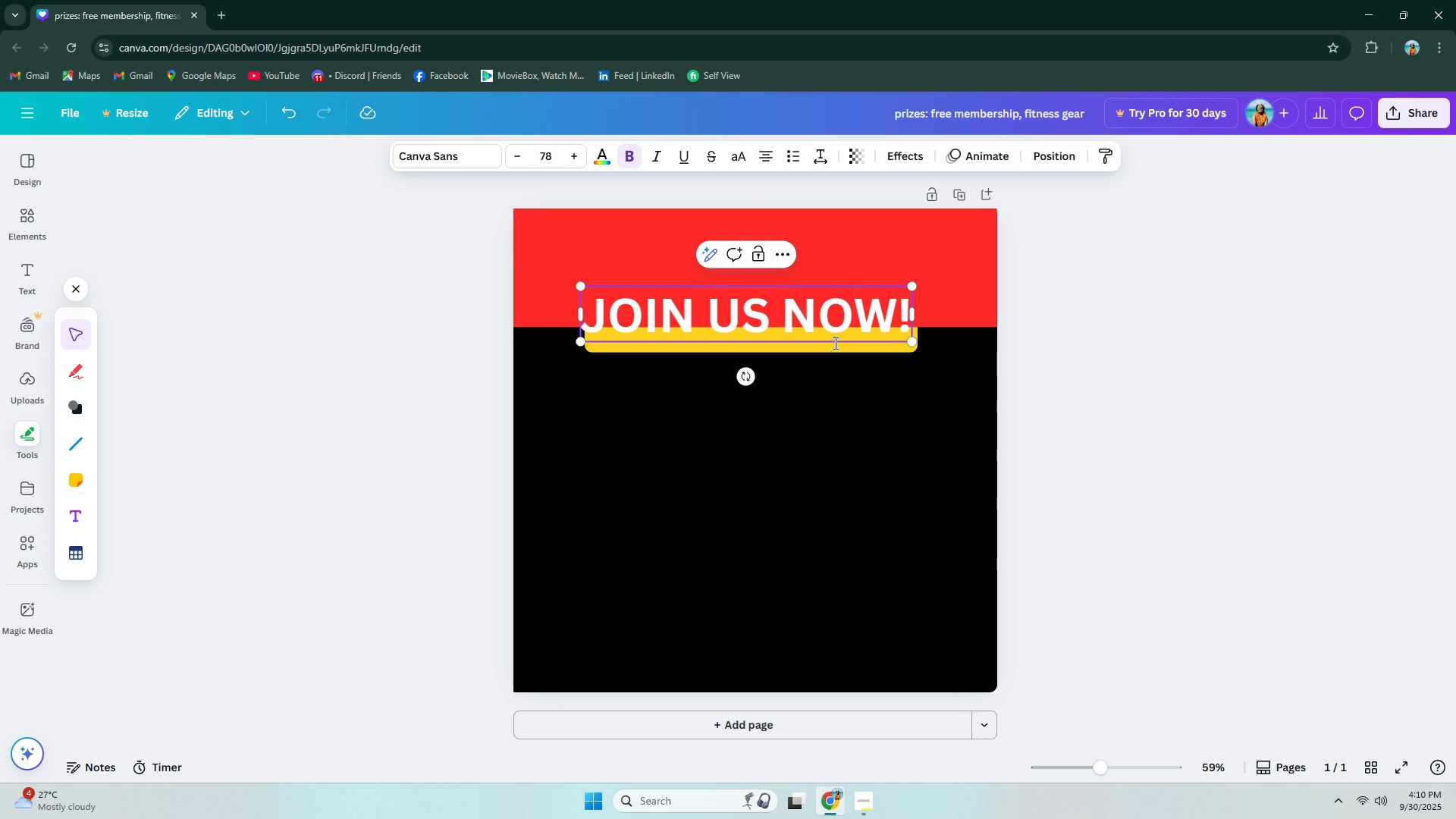 
double_click([833, 350])
 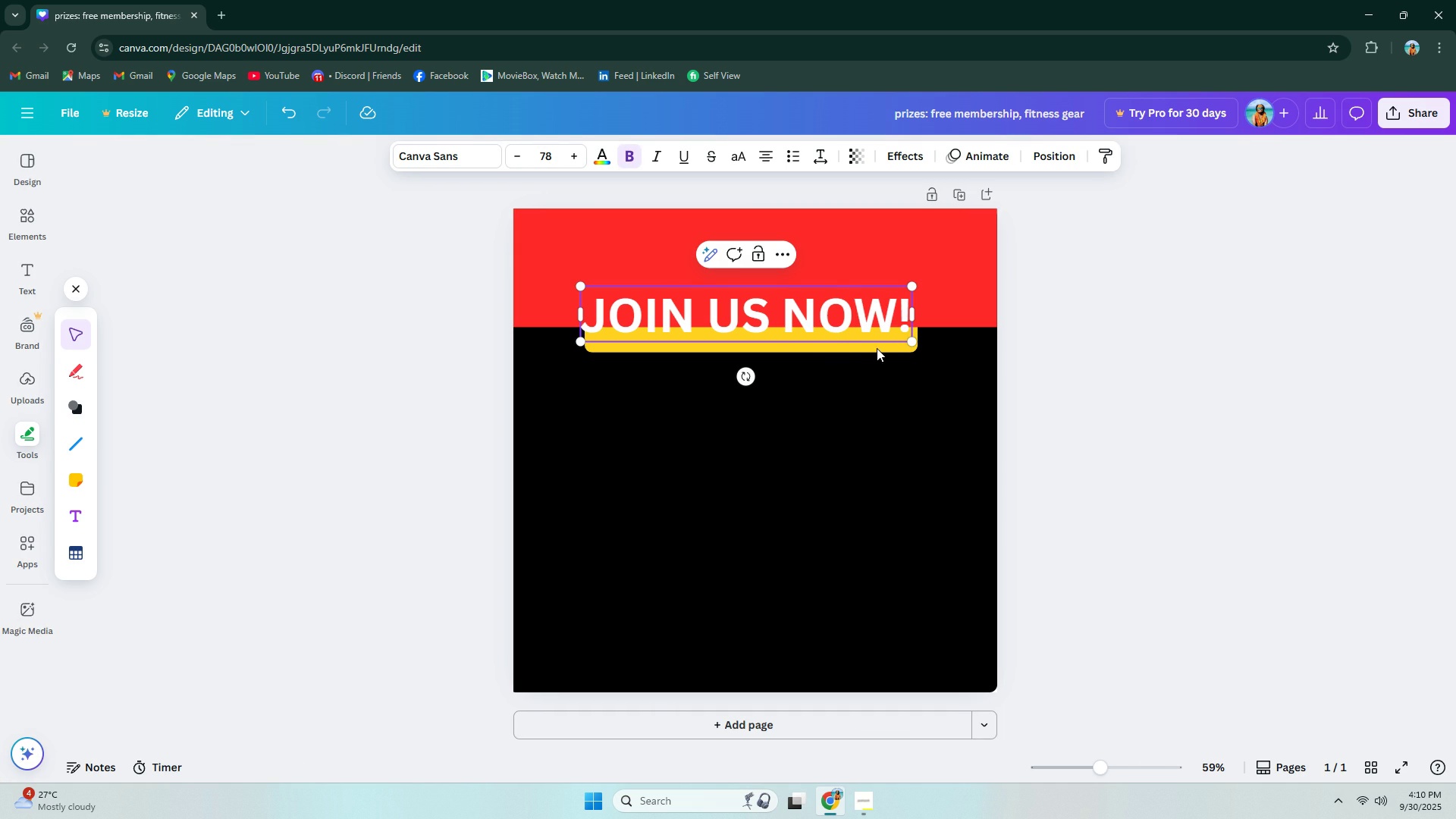 
triple_click([874, 348])
 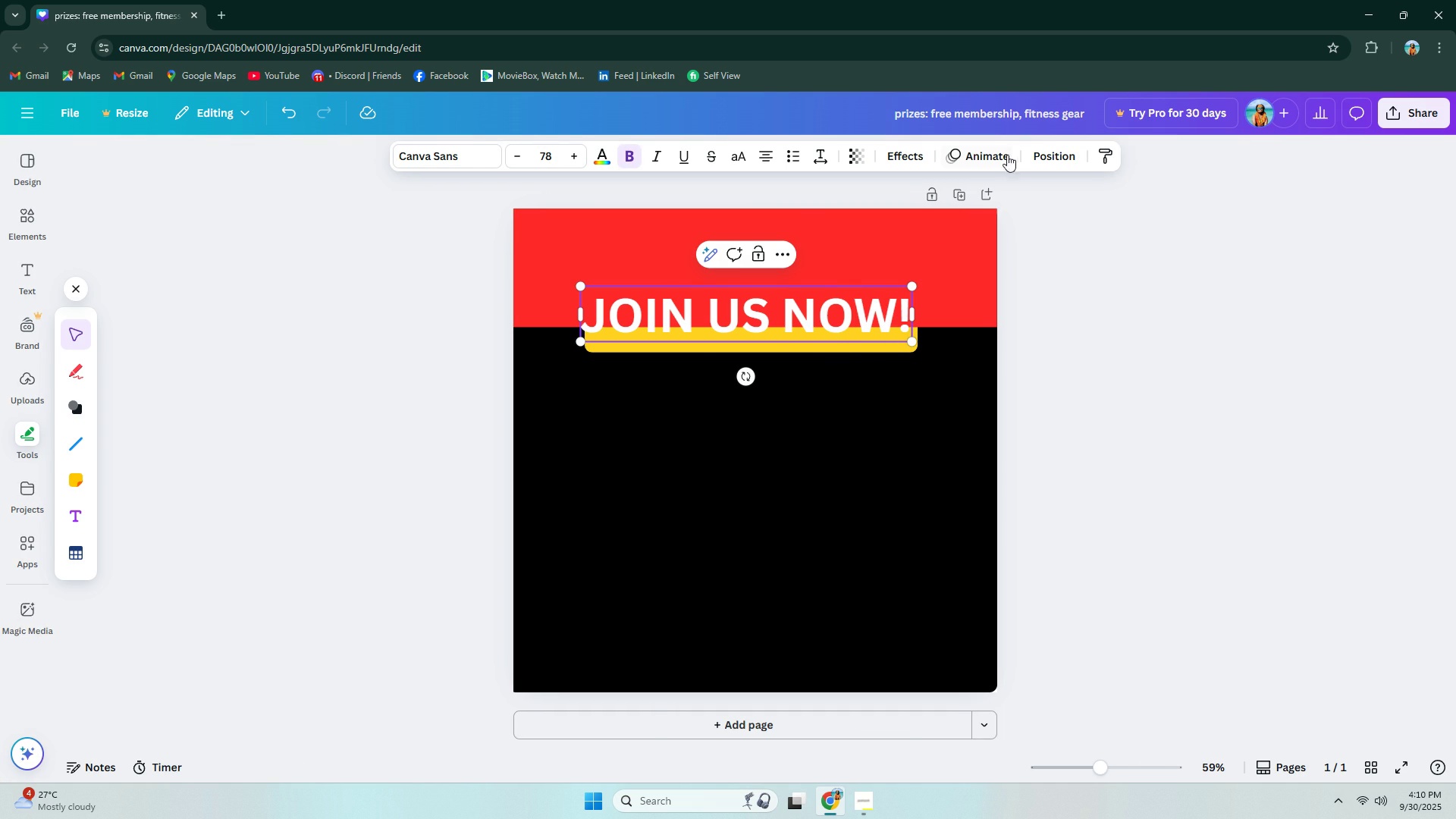 
left_click([1050, 154])
 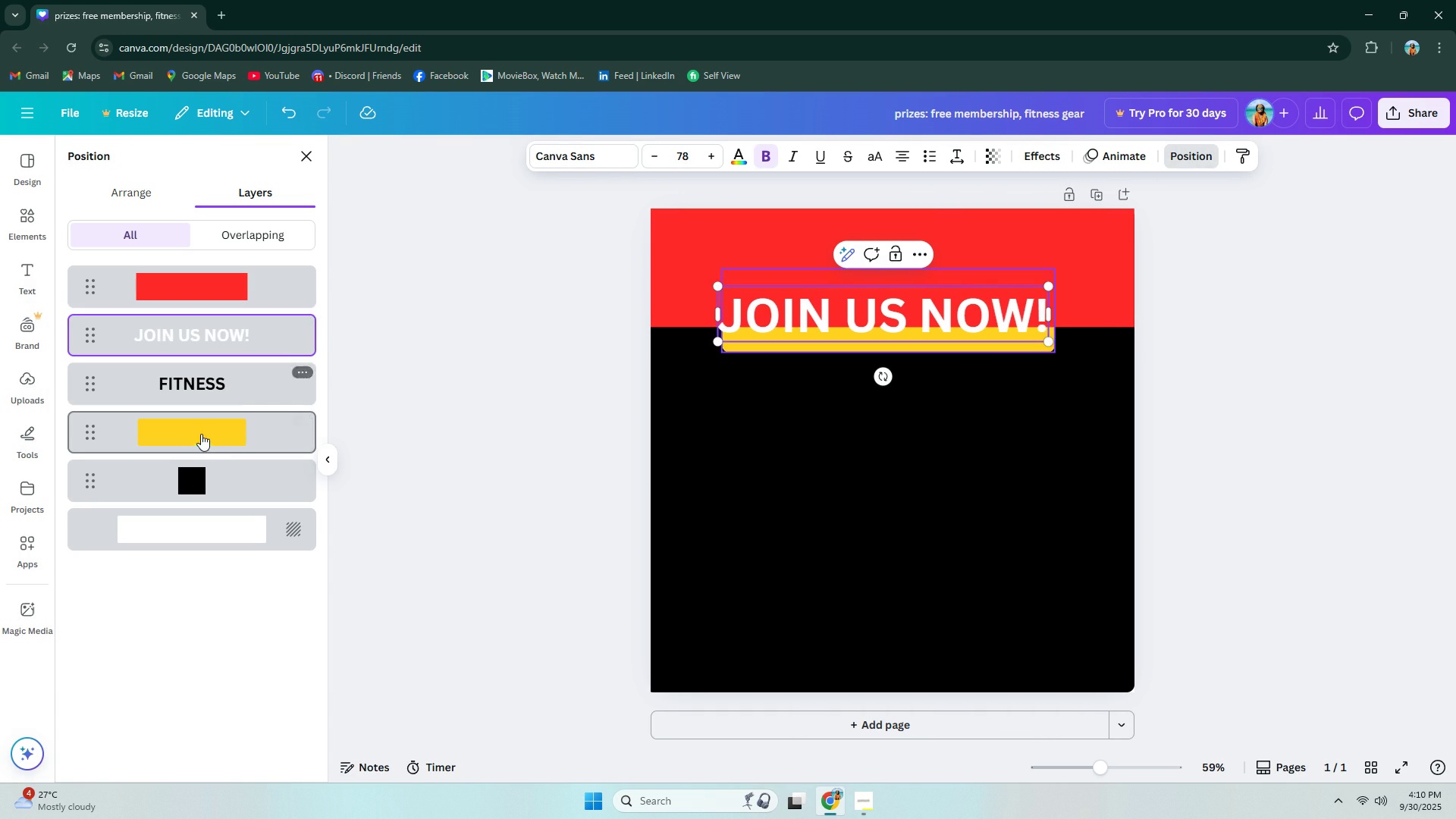 
left_click([202, 435])